 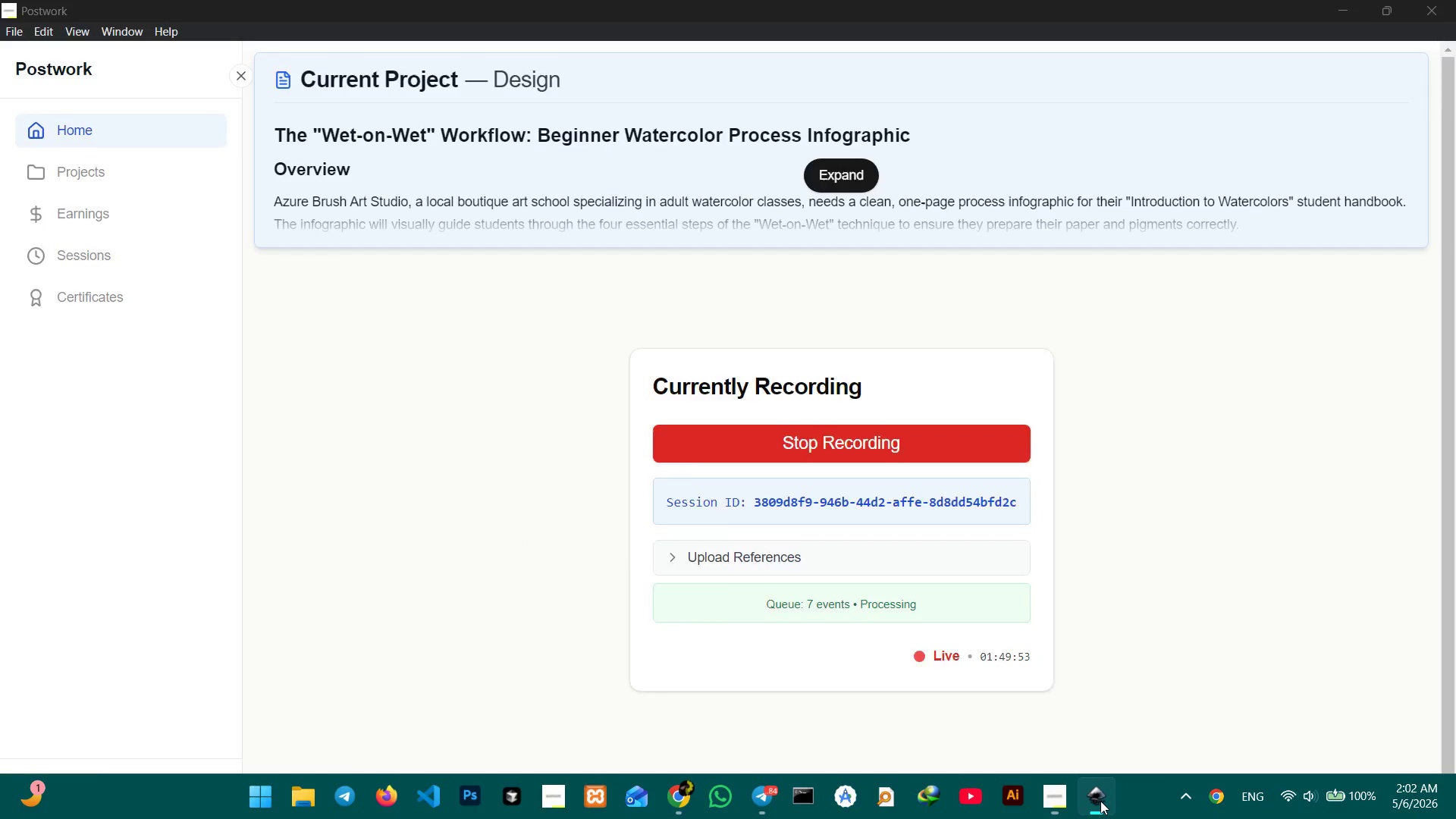 
scroll: coordinate [729, 534], scroll_direction: down, amount: 1.0
 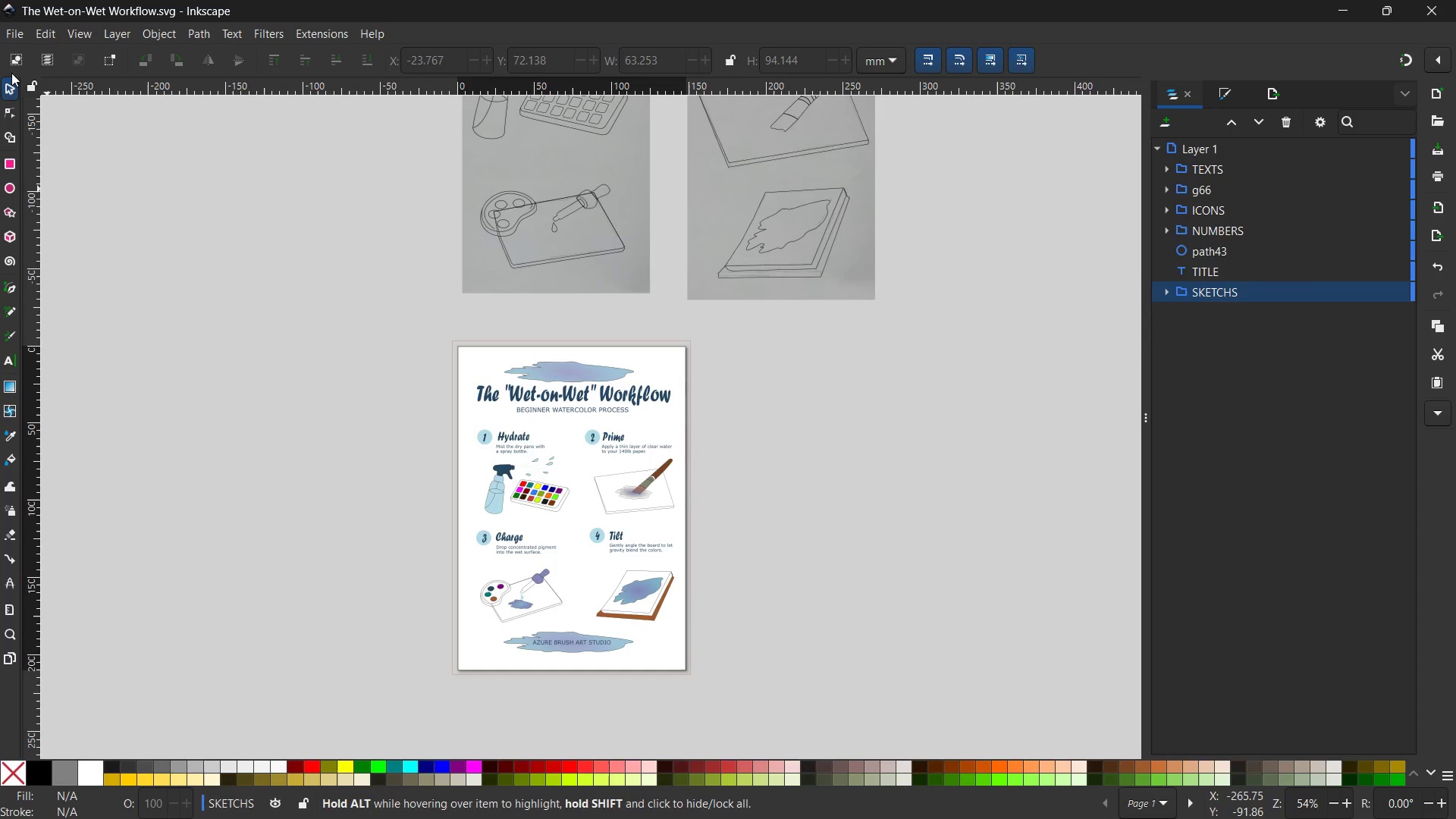 
left_click([20, 33])
 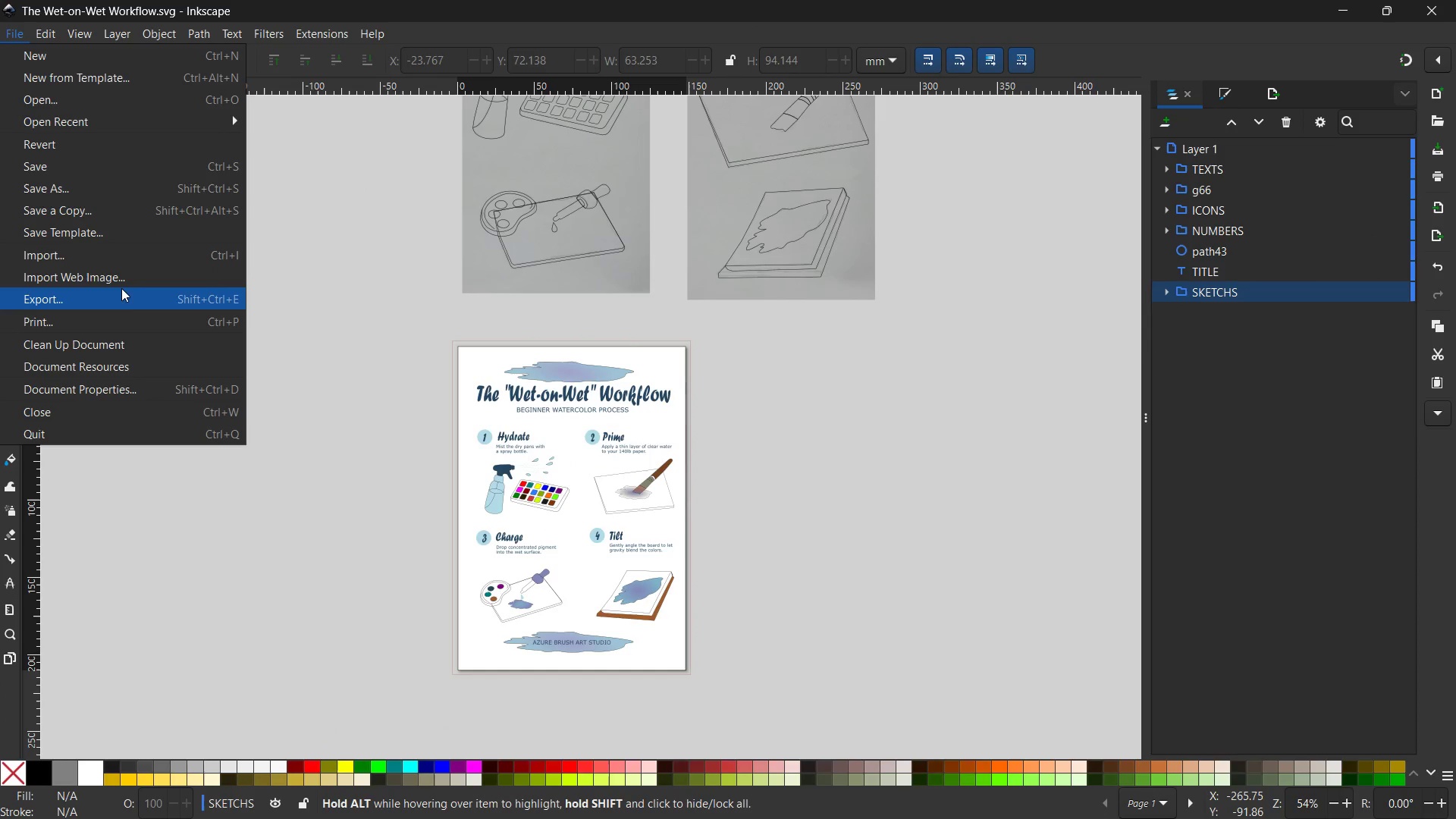 
left_click([121, 295])
 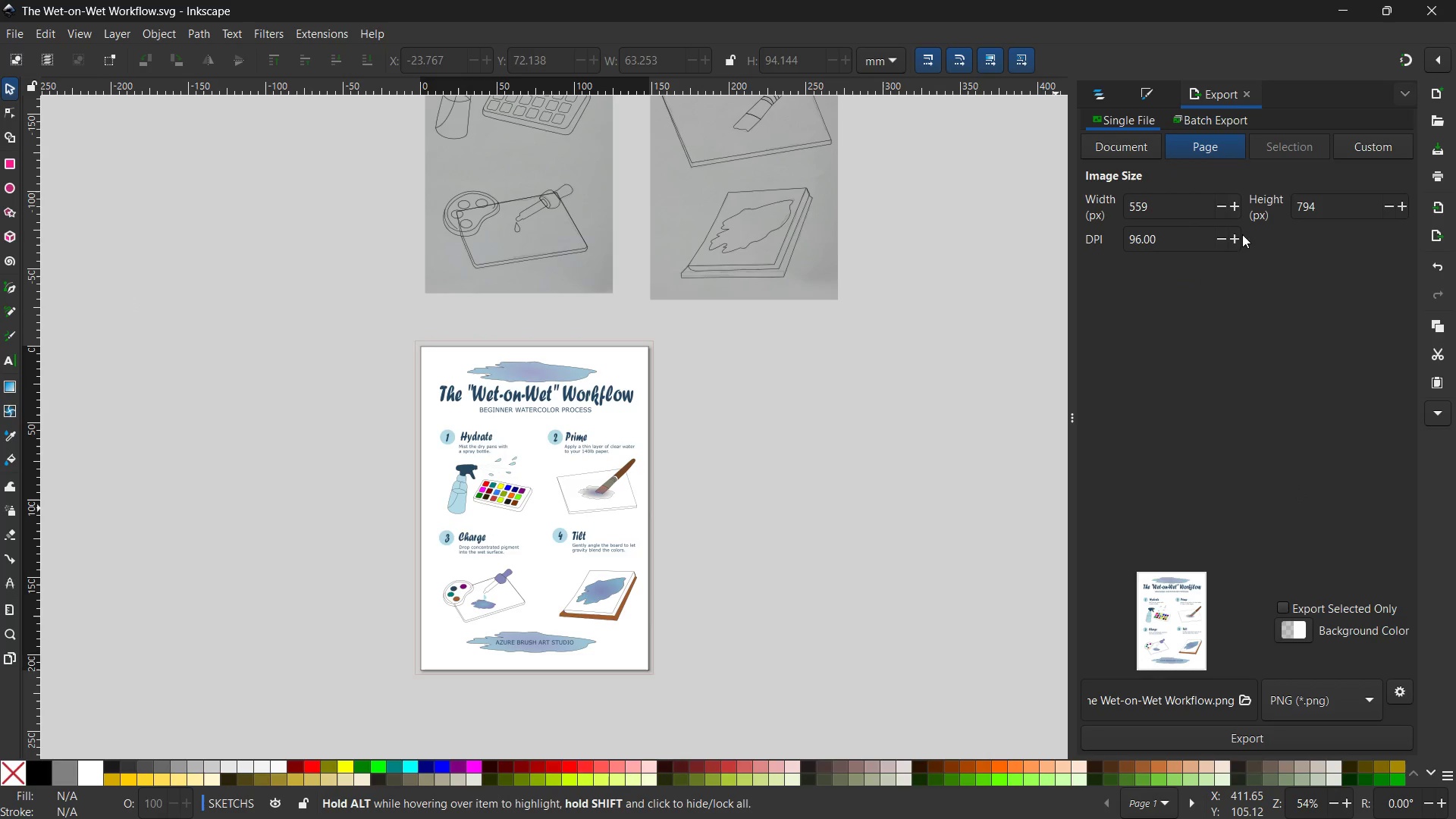 
double_click([1191, 237])
 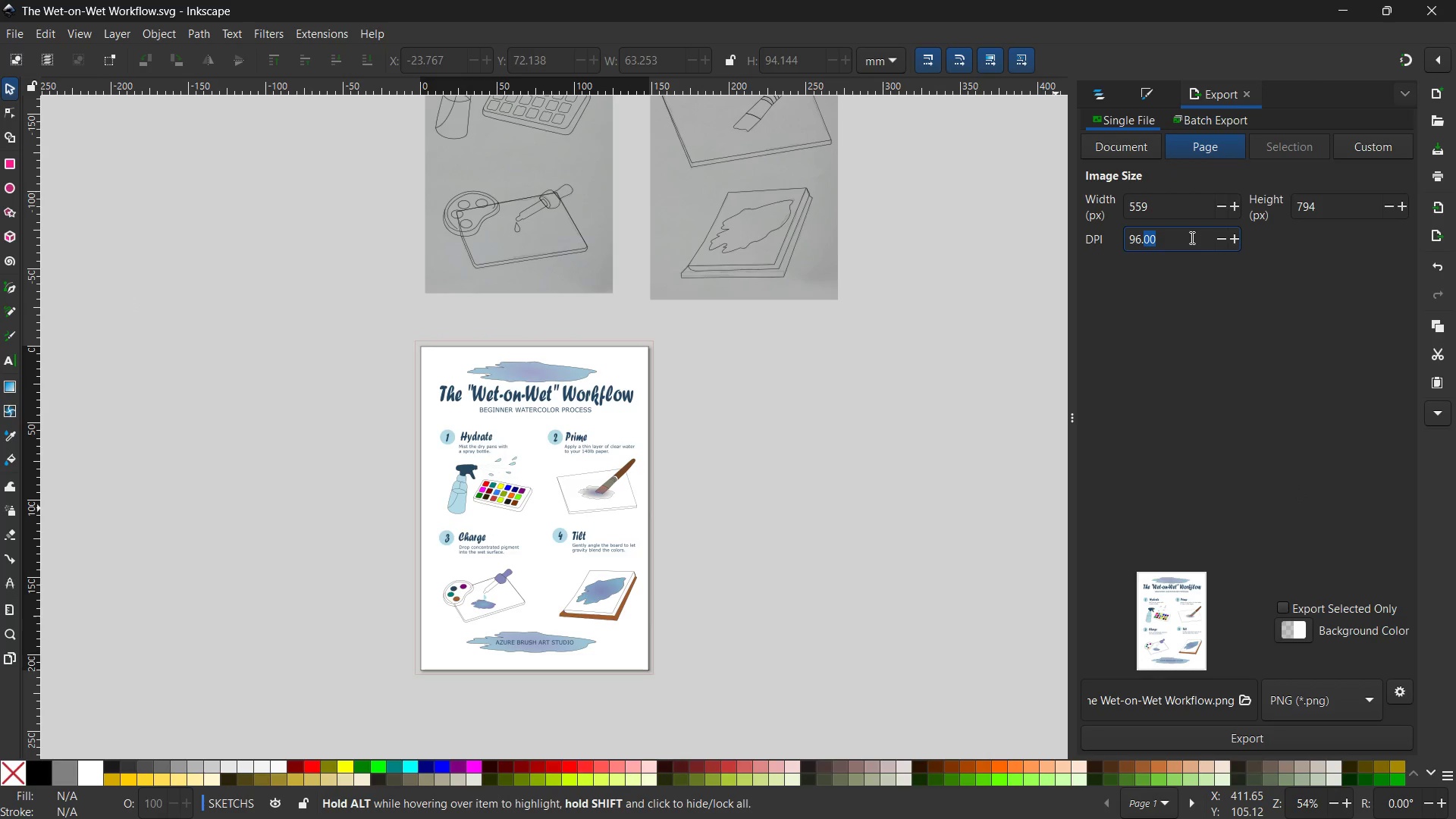 
triple_click([1191, 237])
 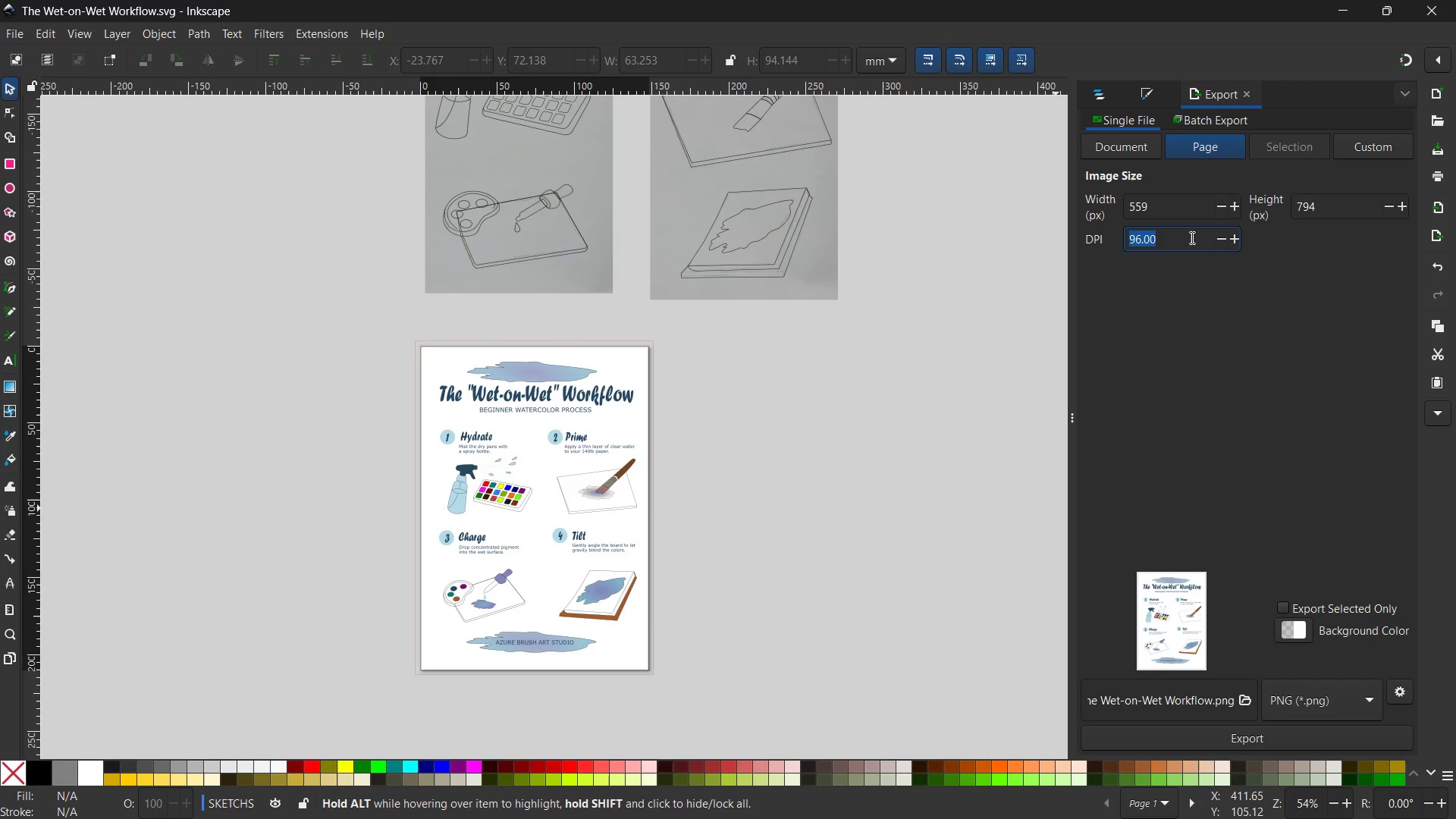 
triple_click([1191, 237])
 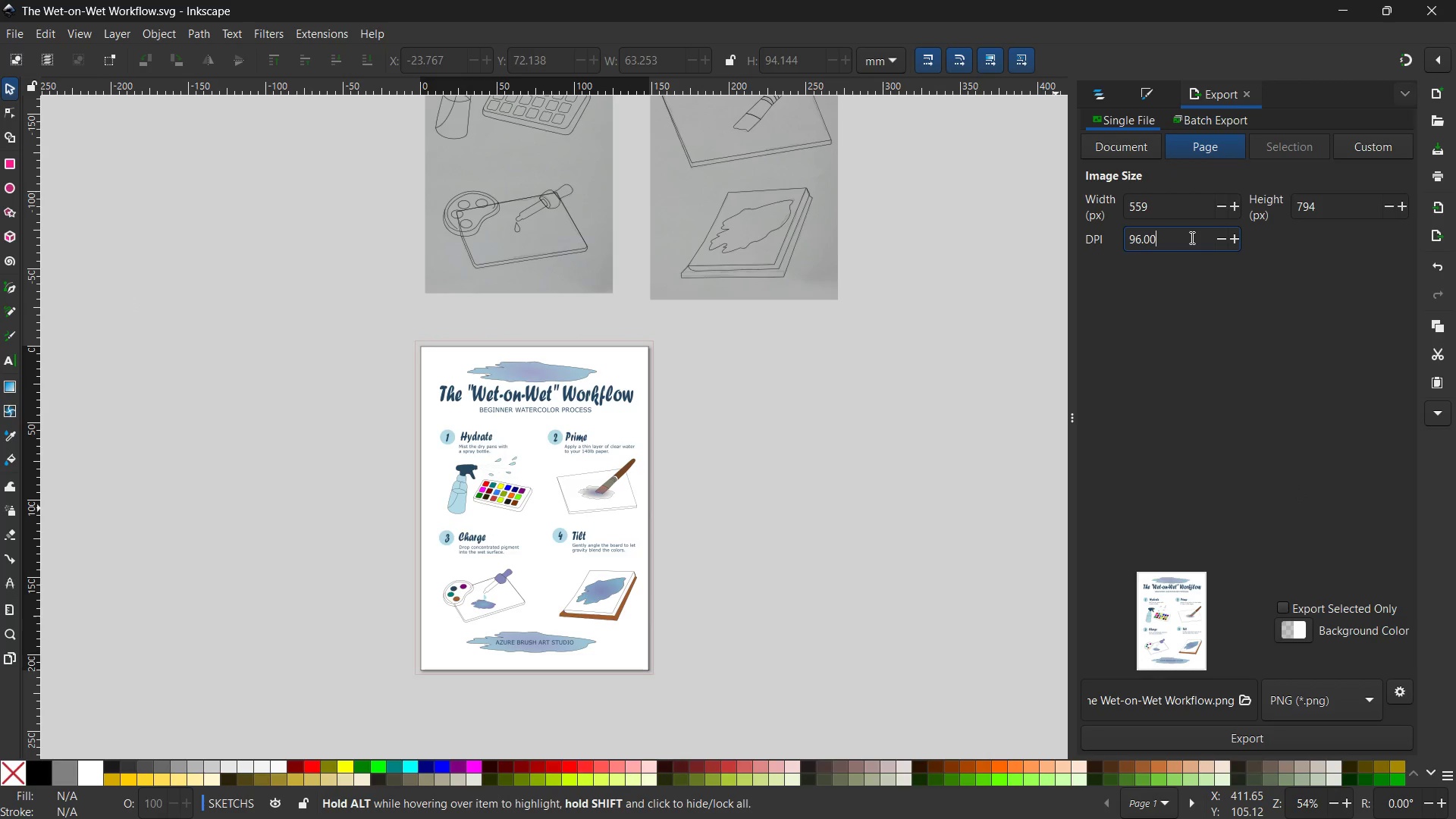 
triple_click([1191, 237])
 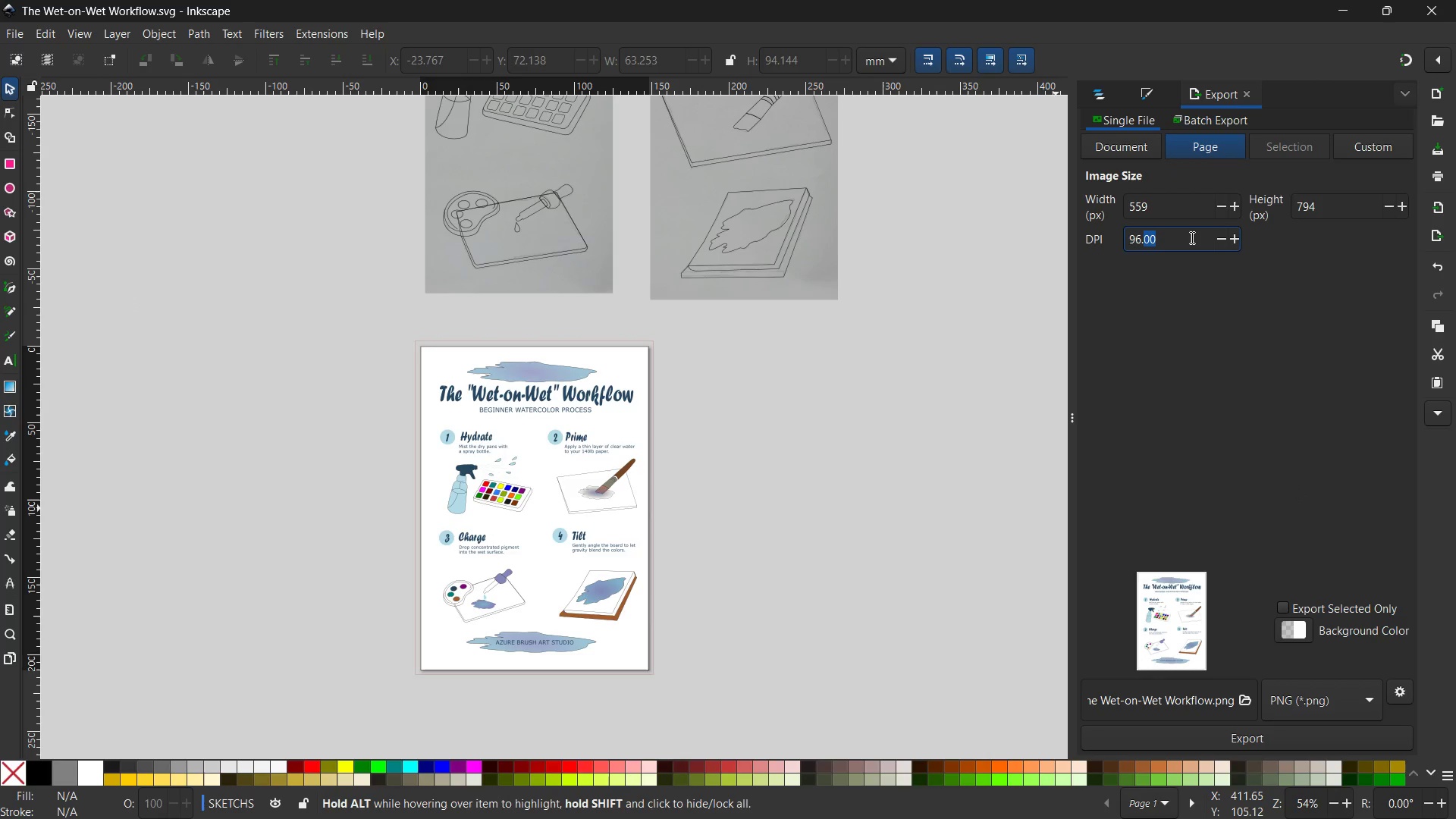 
left_click_drag(start_coordinate=[1191, 237], to_coordinate=[1139, 243])
 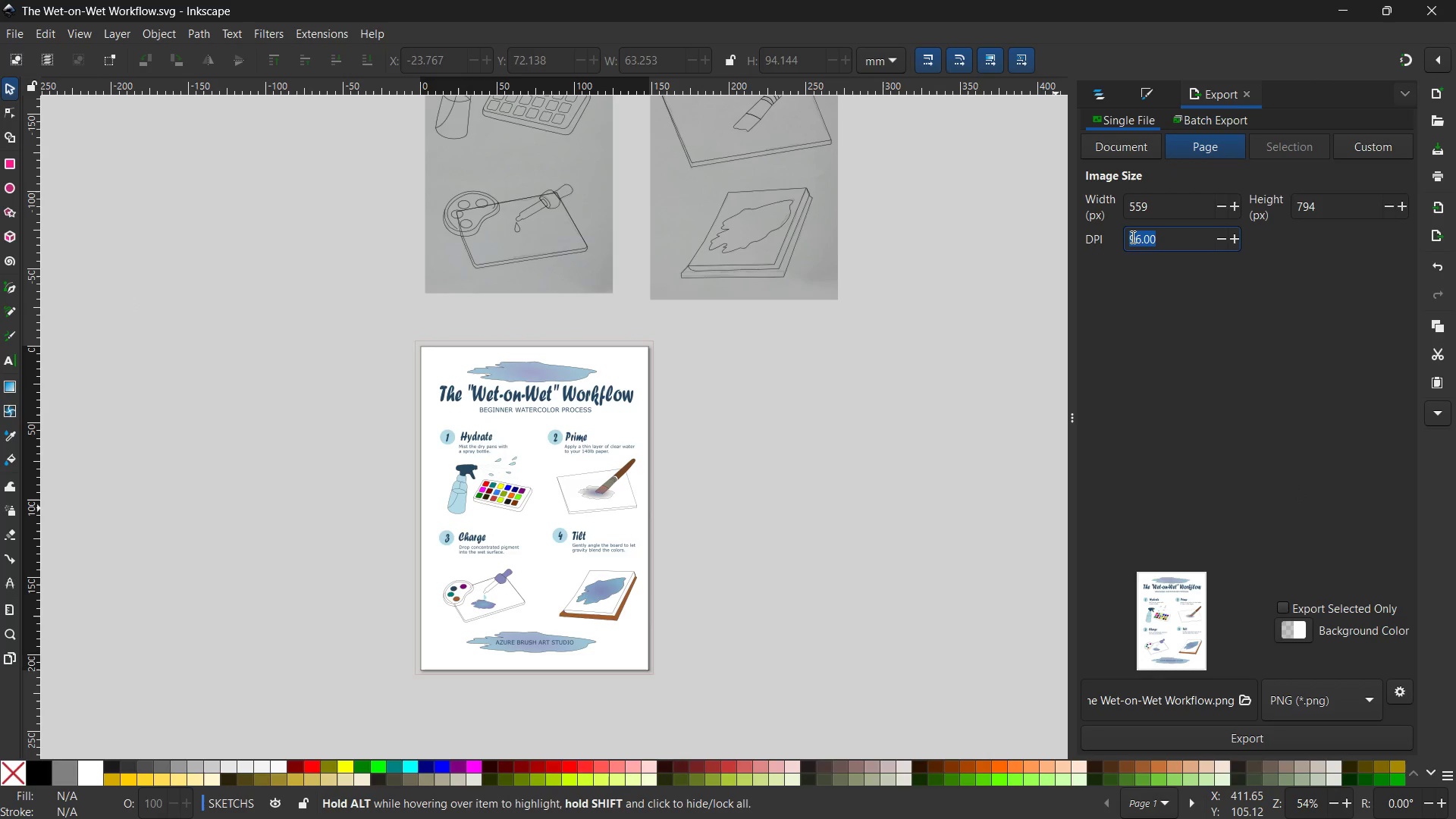 
key(Numpad3)
 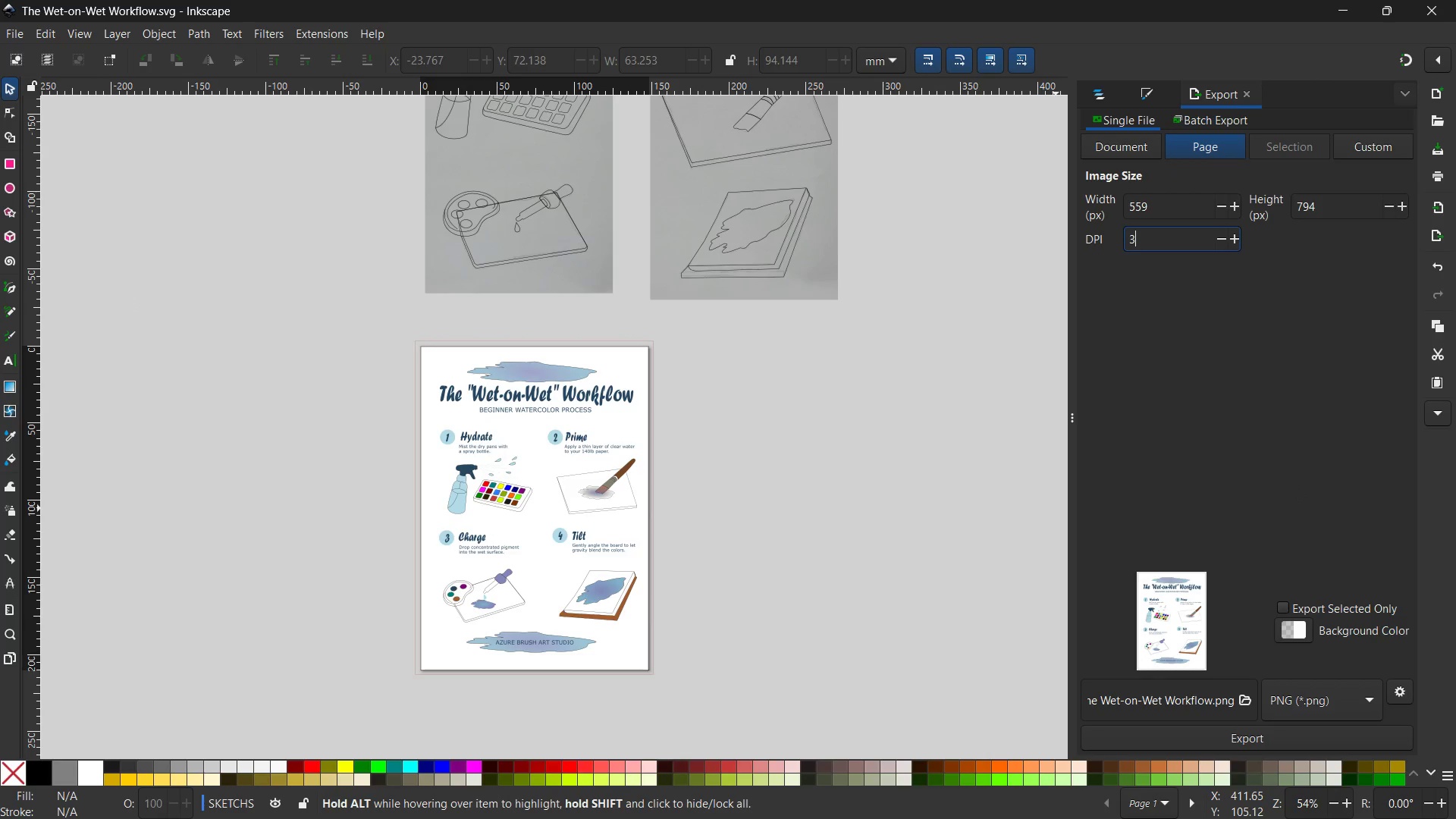 
key(Numpad0)
 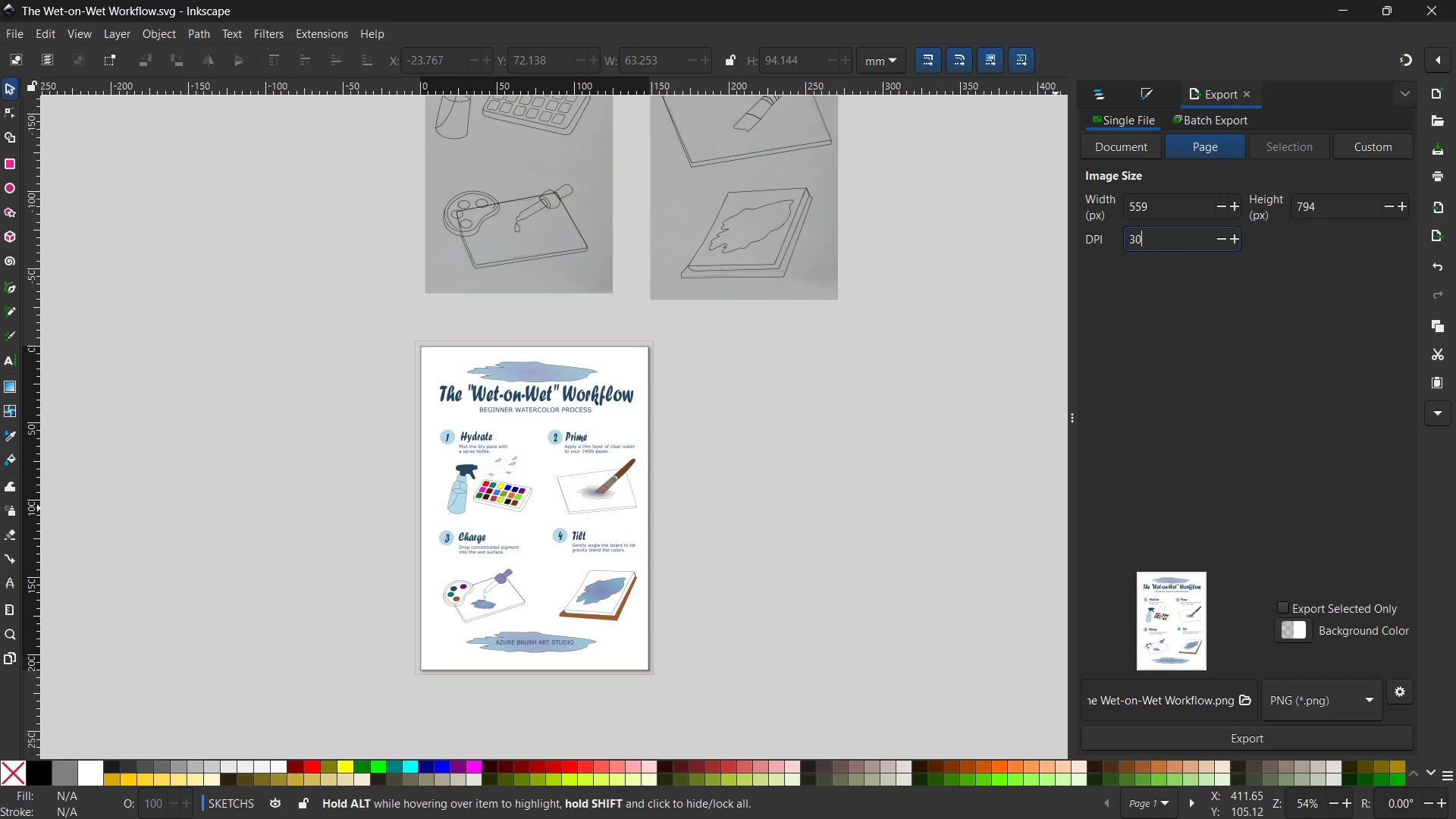 
key(Numpad0)
 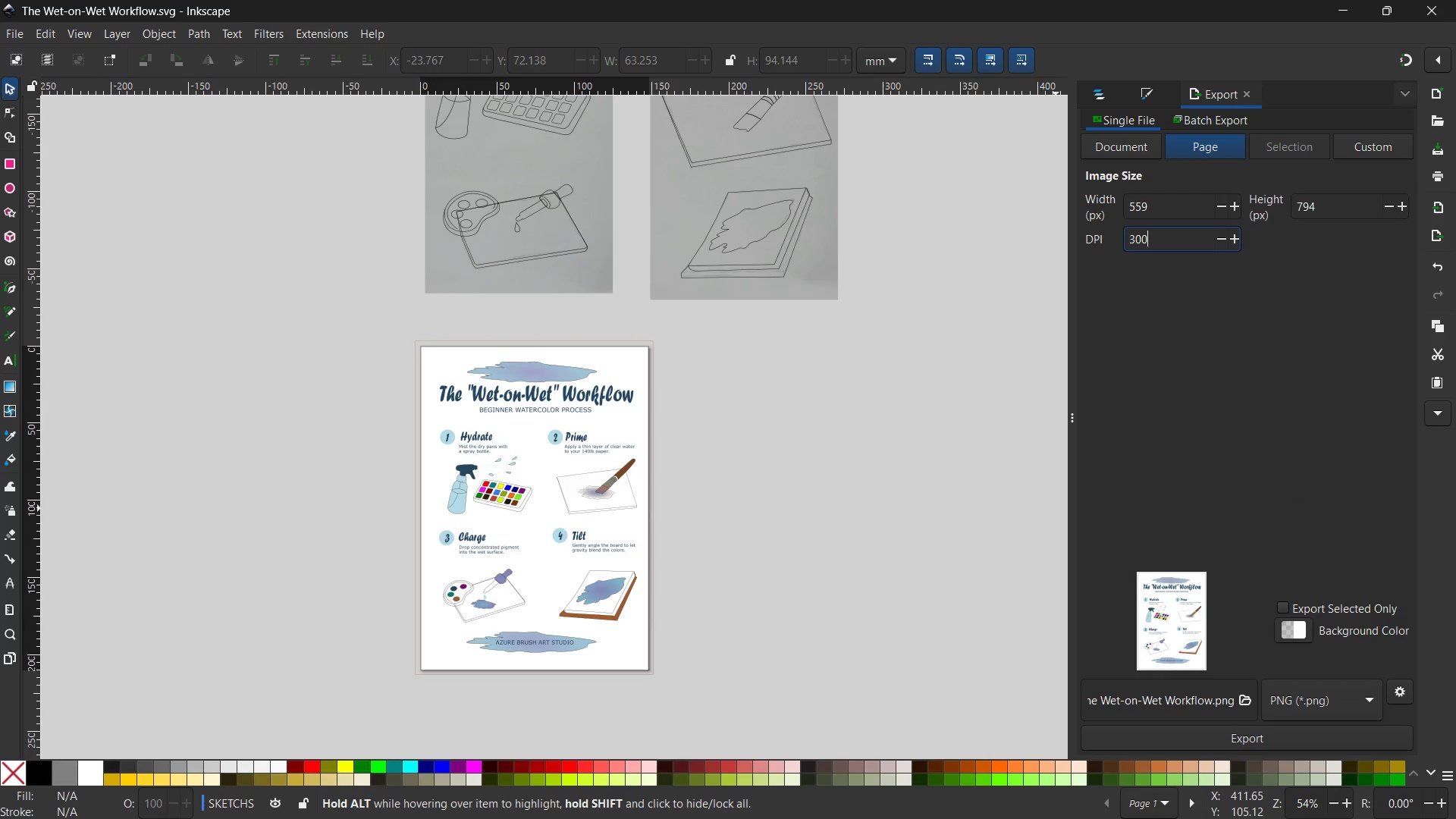 
key(Enter)
 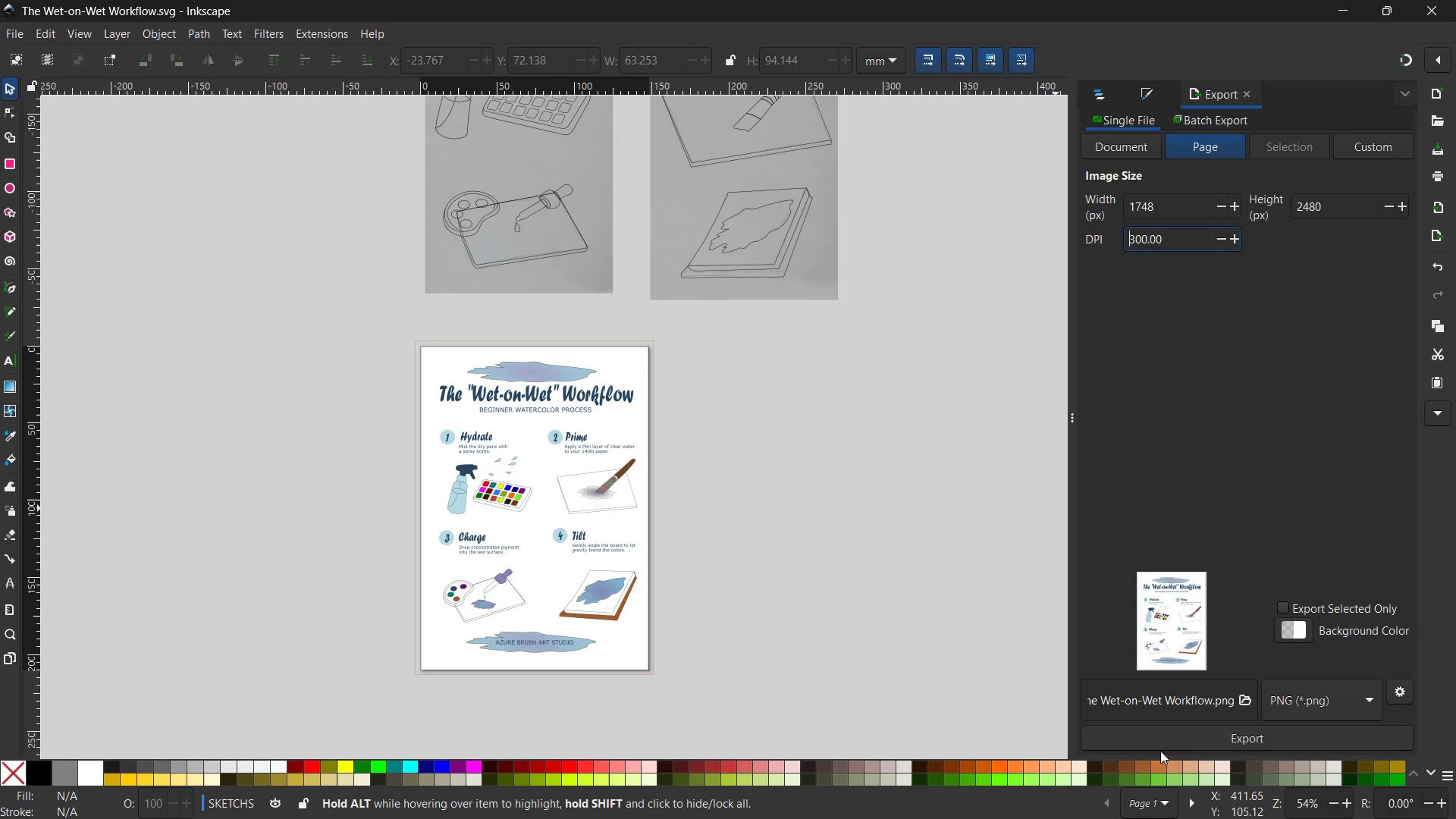 
left_click([1329, 695])
 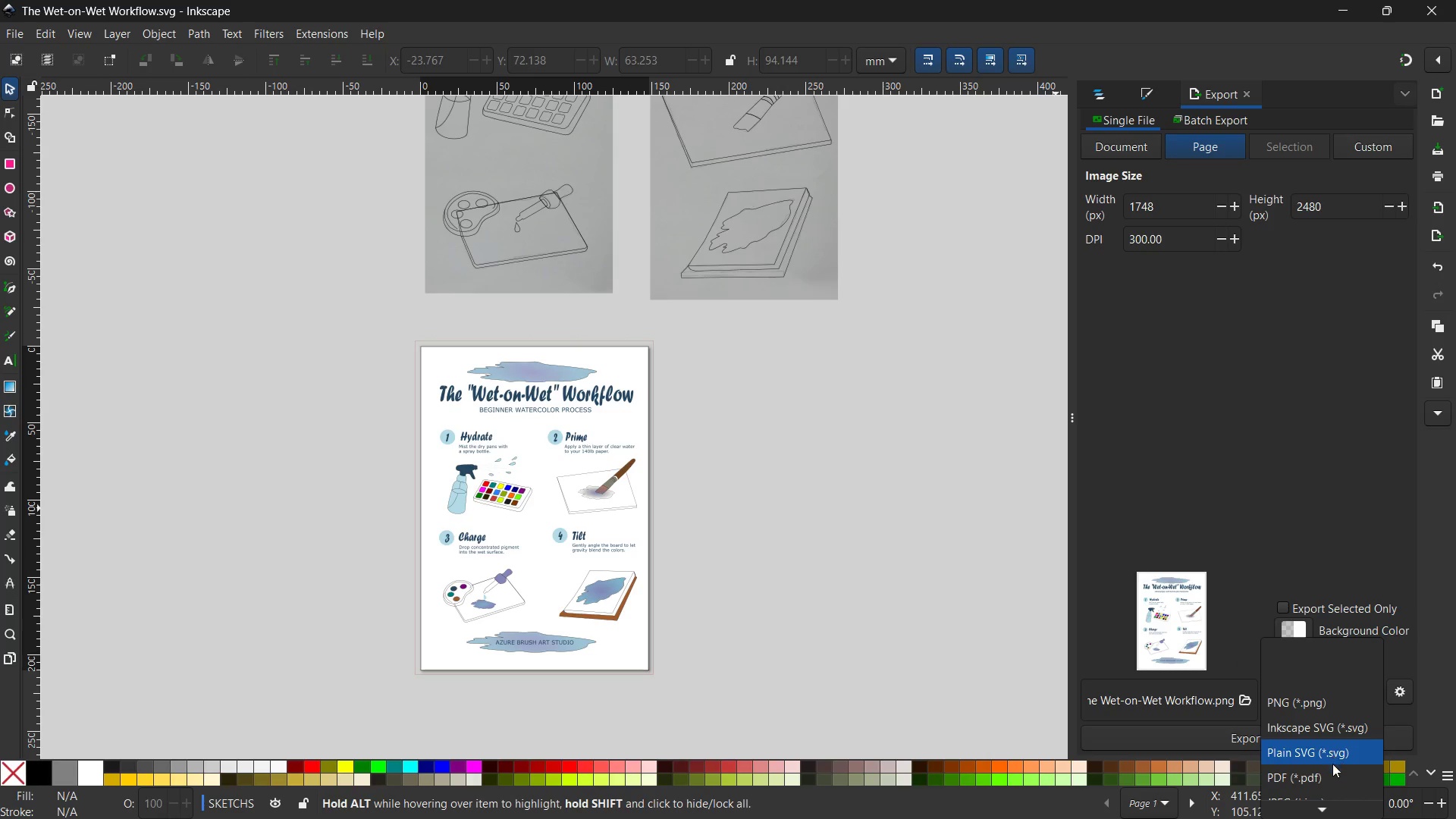 